 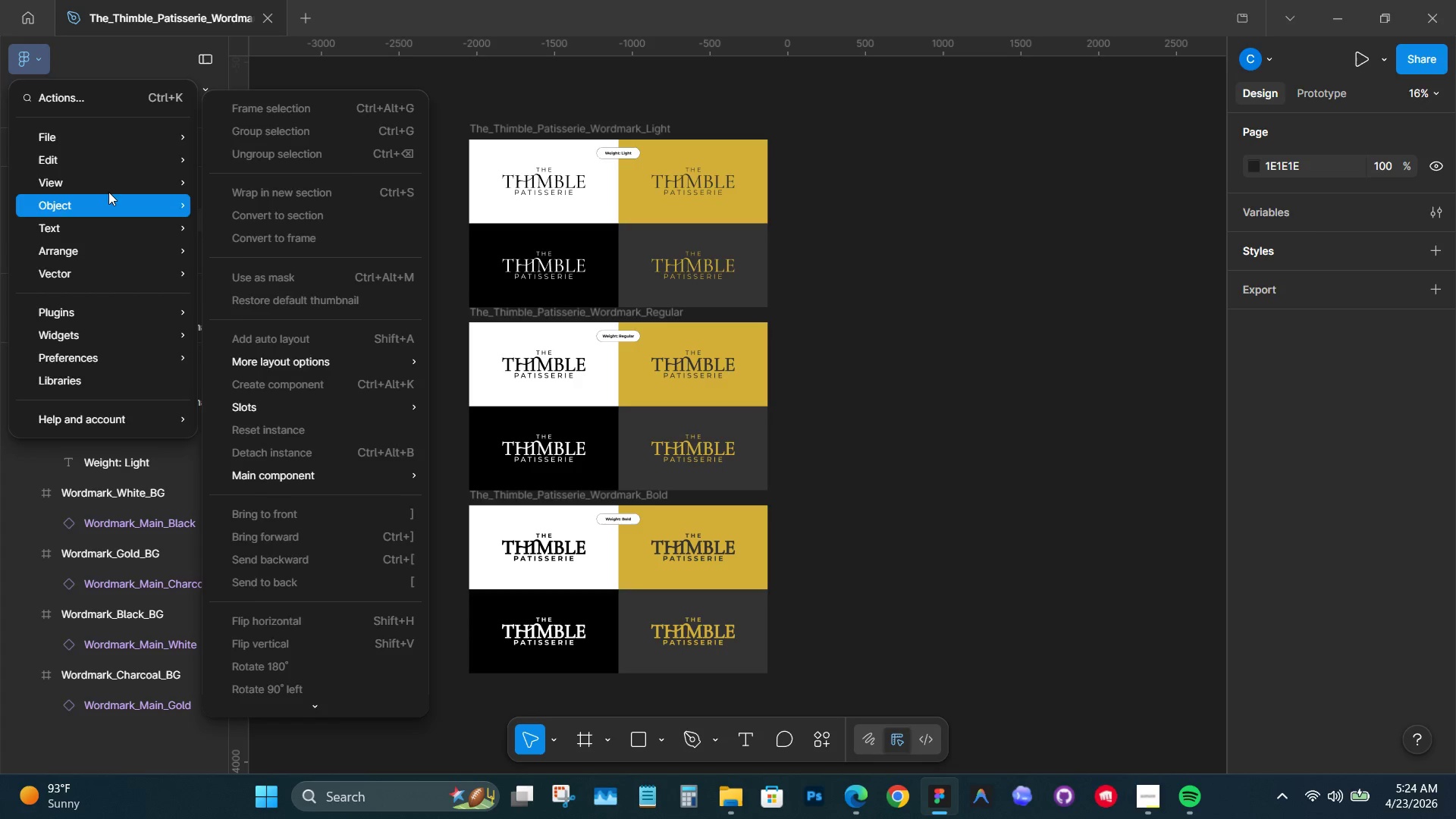 
left_click([256, 129])
 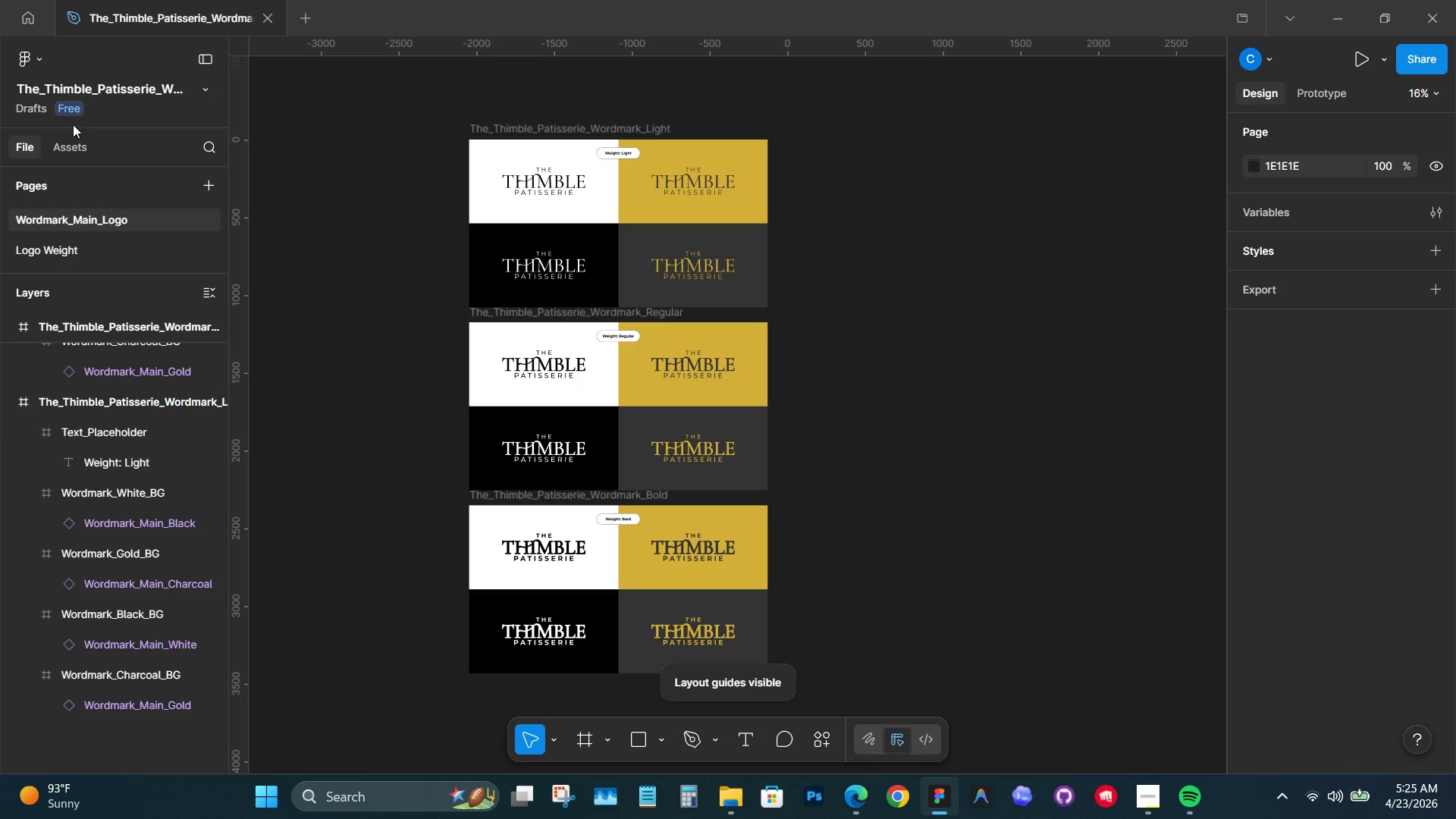 
left_click([37, 60])
 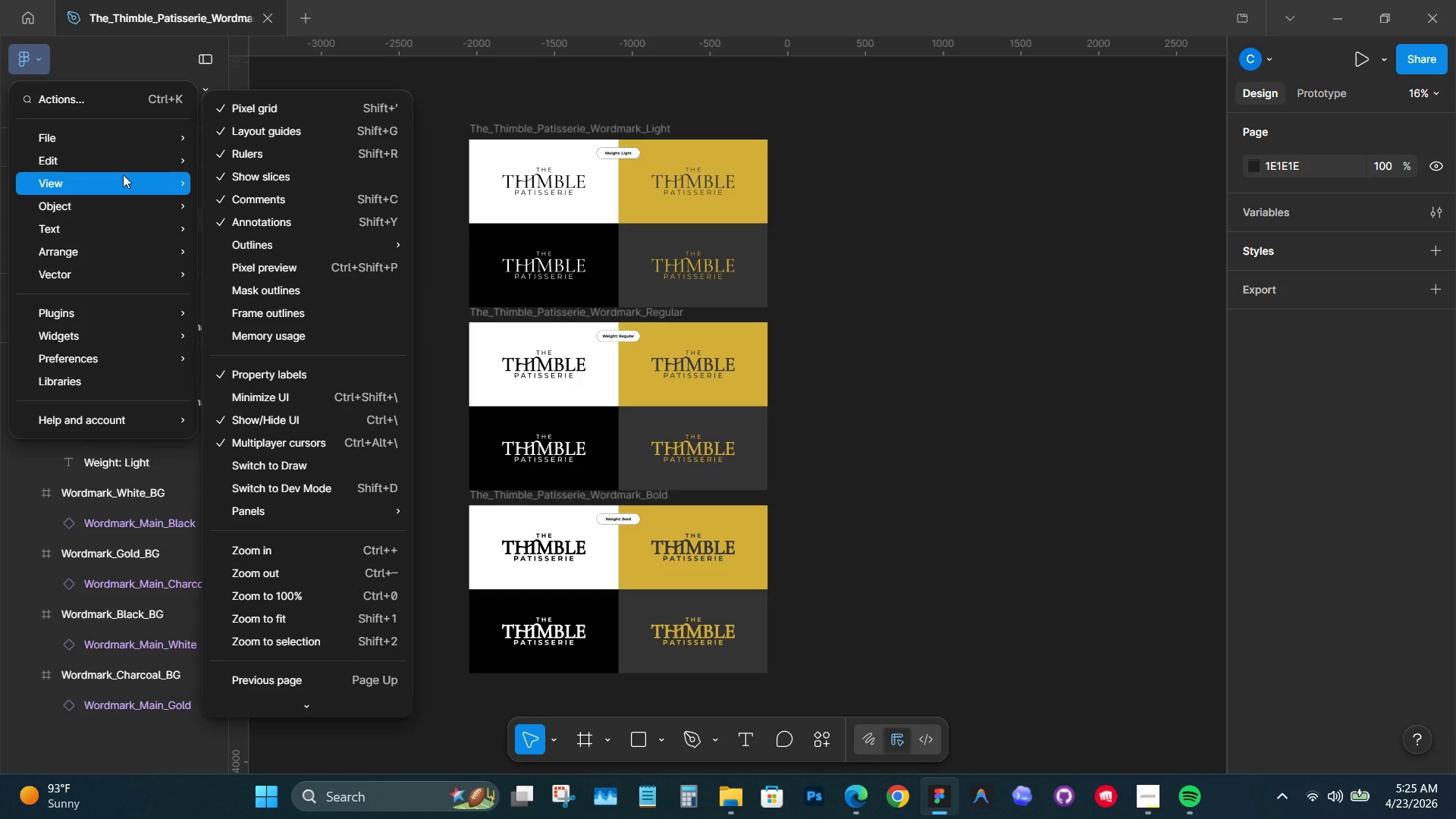 
left_click([226, 135])
 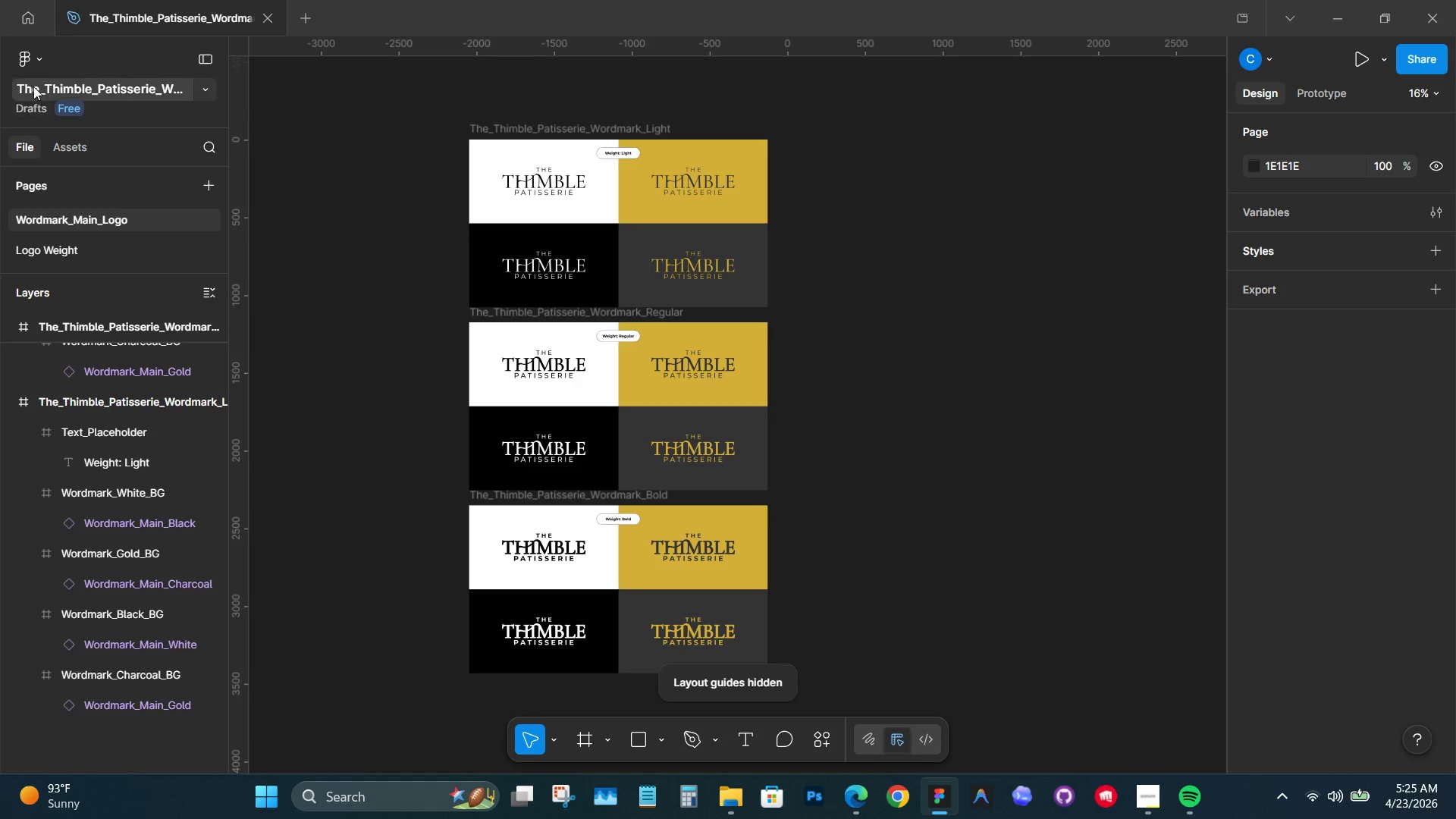 
left_click([38, 67])
 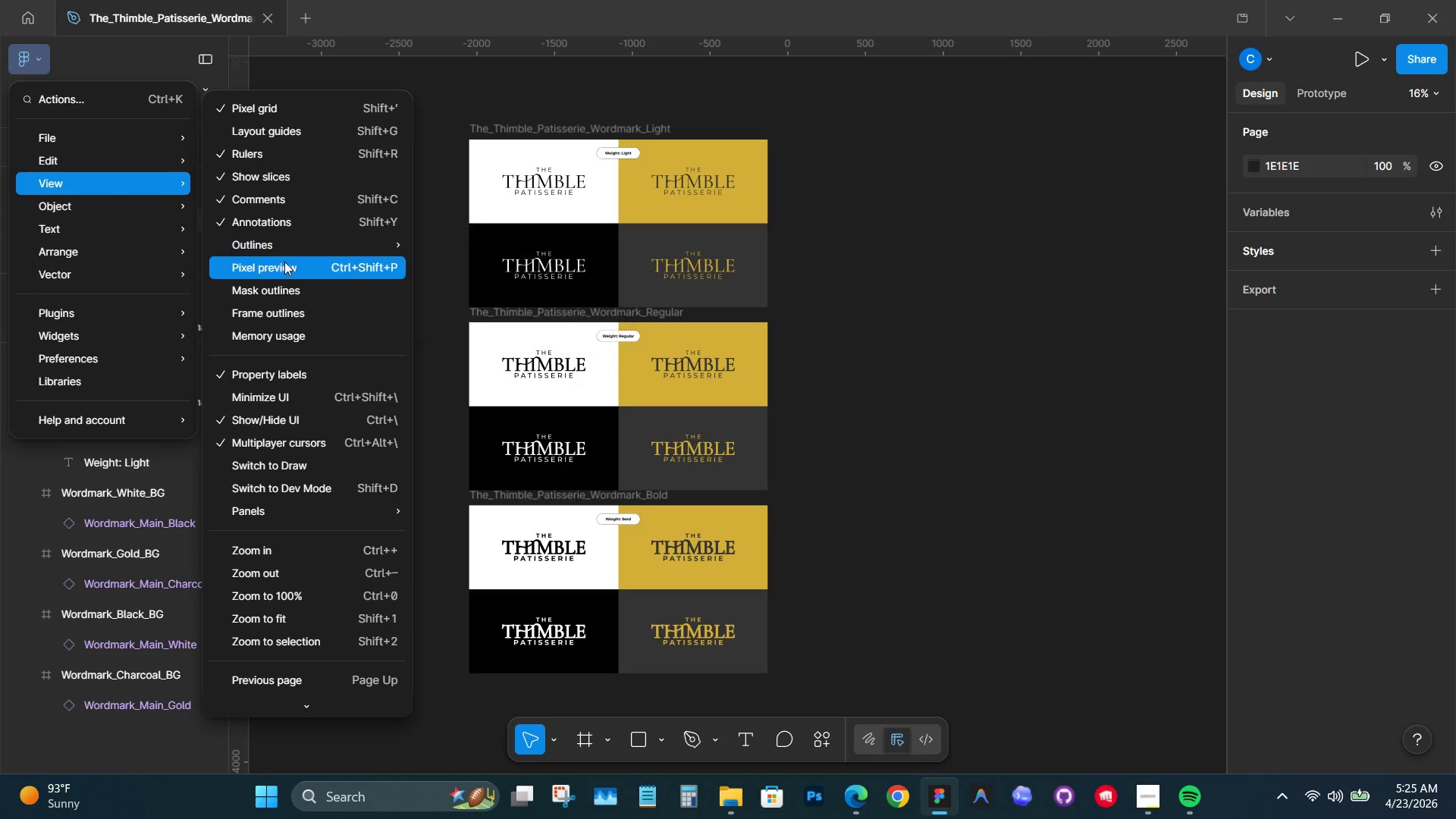 
left_click([285, 284])
 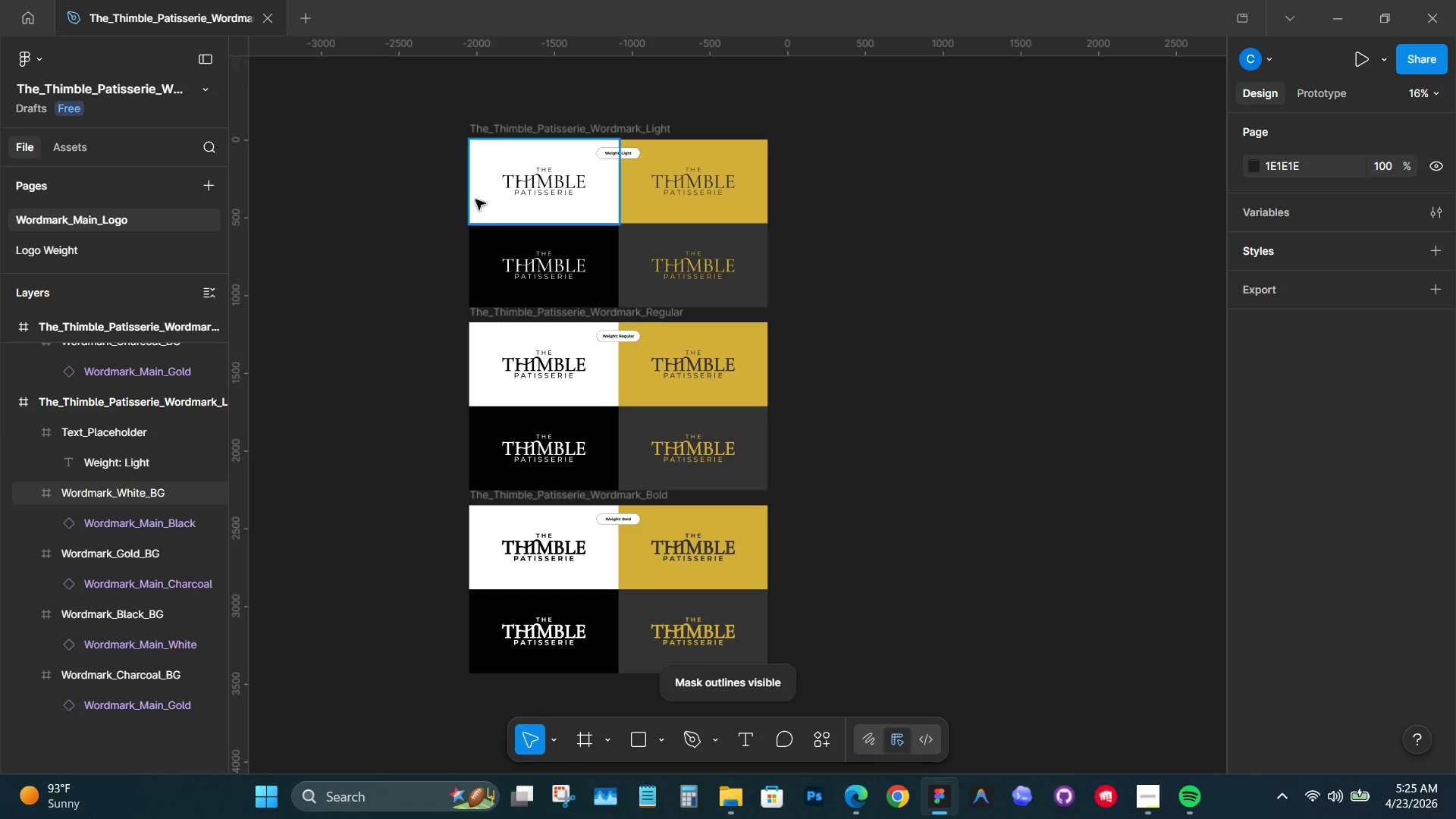 
hold_key(key=ControlLeft, duration=1.36)
scroll: coordinate [542, 181], scroll_direction: up, amount: 13.0
 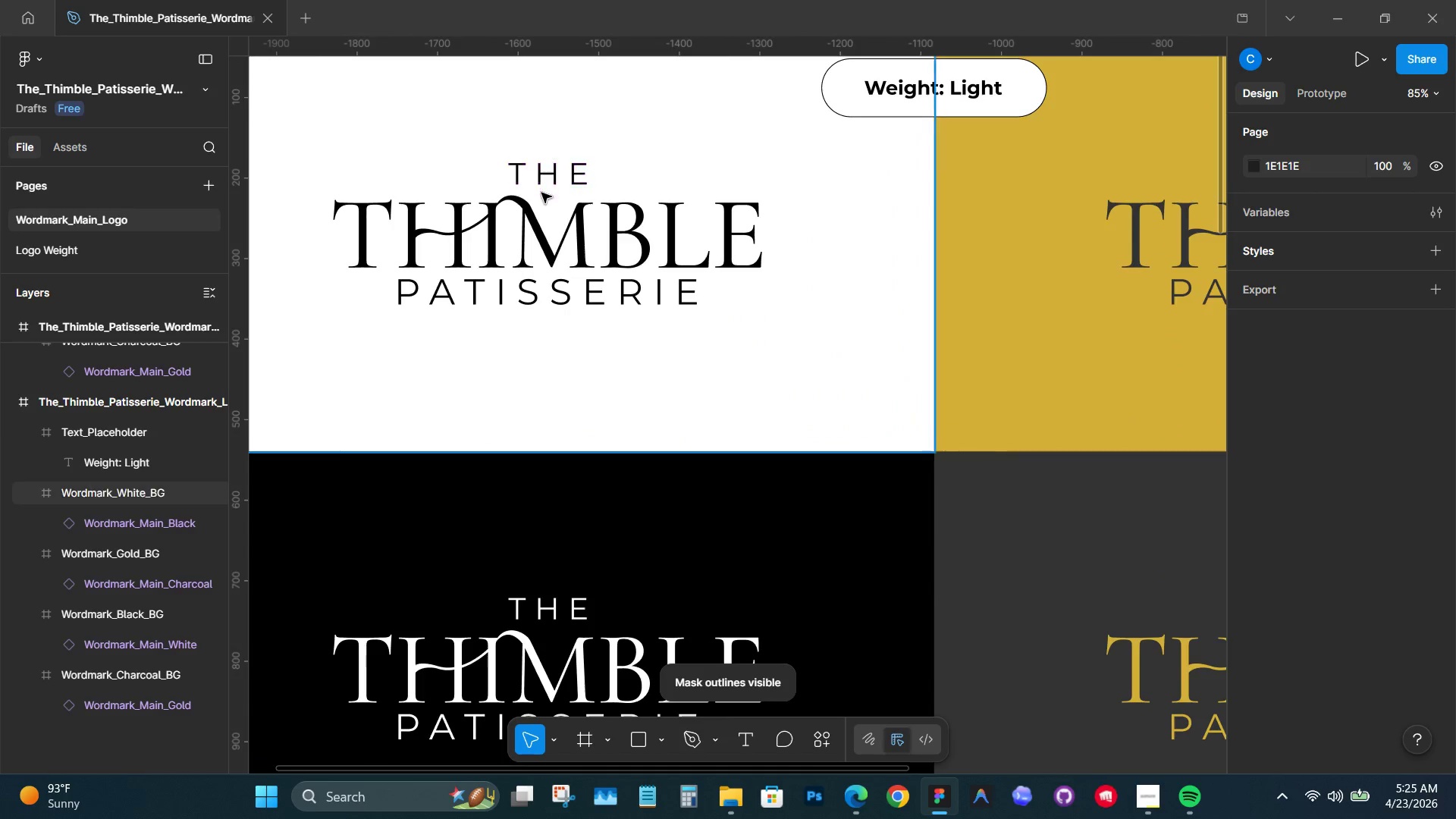 
hold_key(key=Space, duration=1.5)
 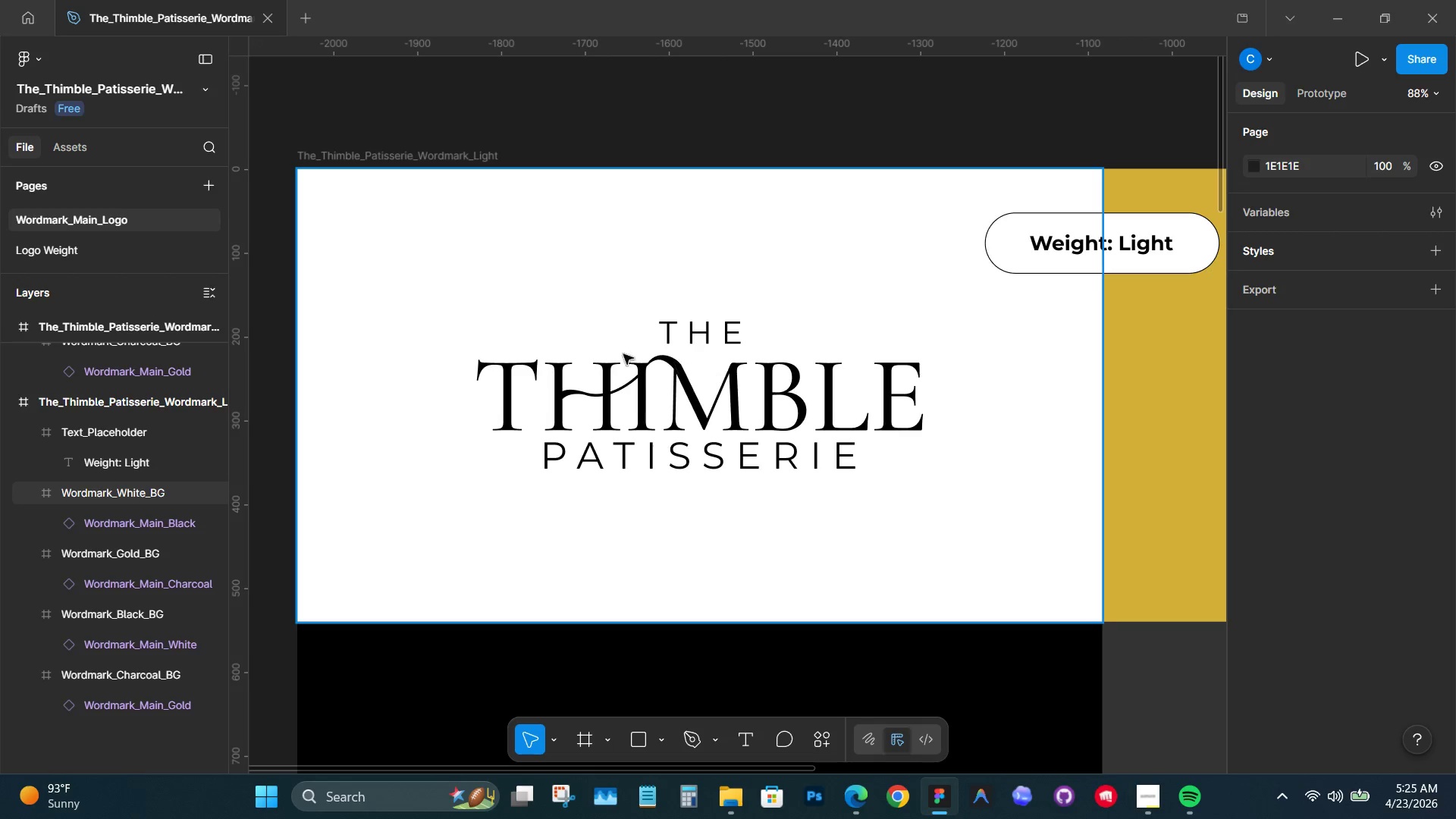 
scroll: coordinate [542, 196], scroll_direction: up, amount: 1.0
 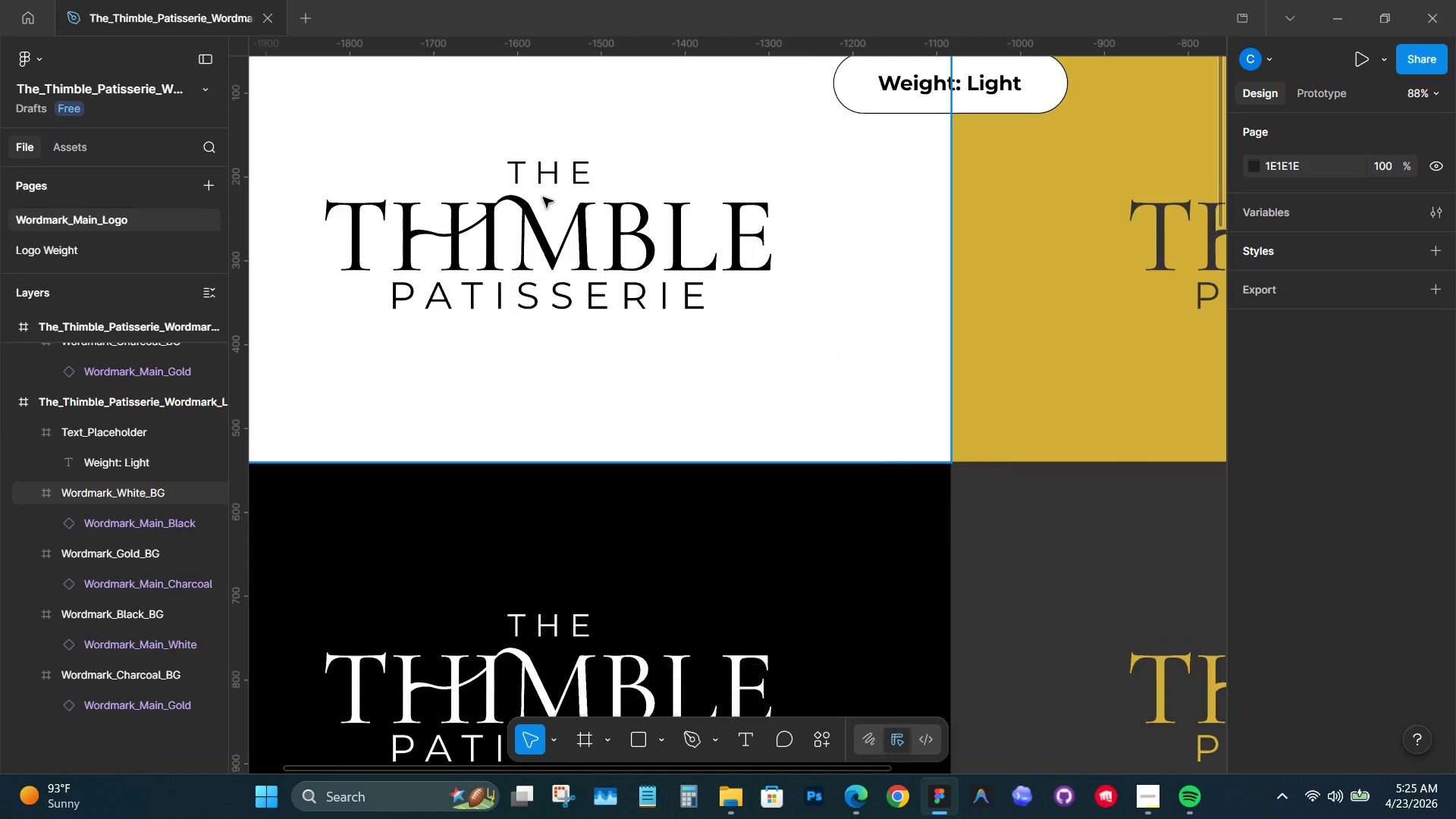 
left_click_drag(start_coordinate=[552, 192], to_coordinate=[696, 267])
 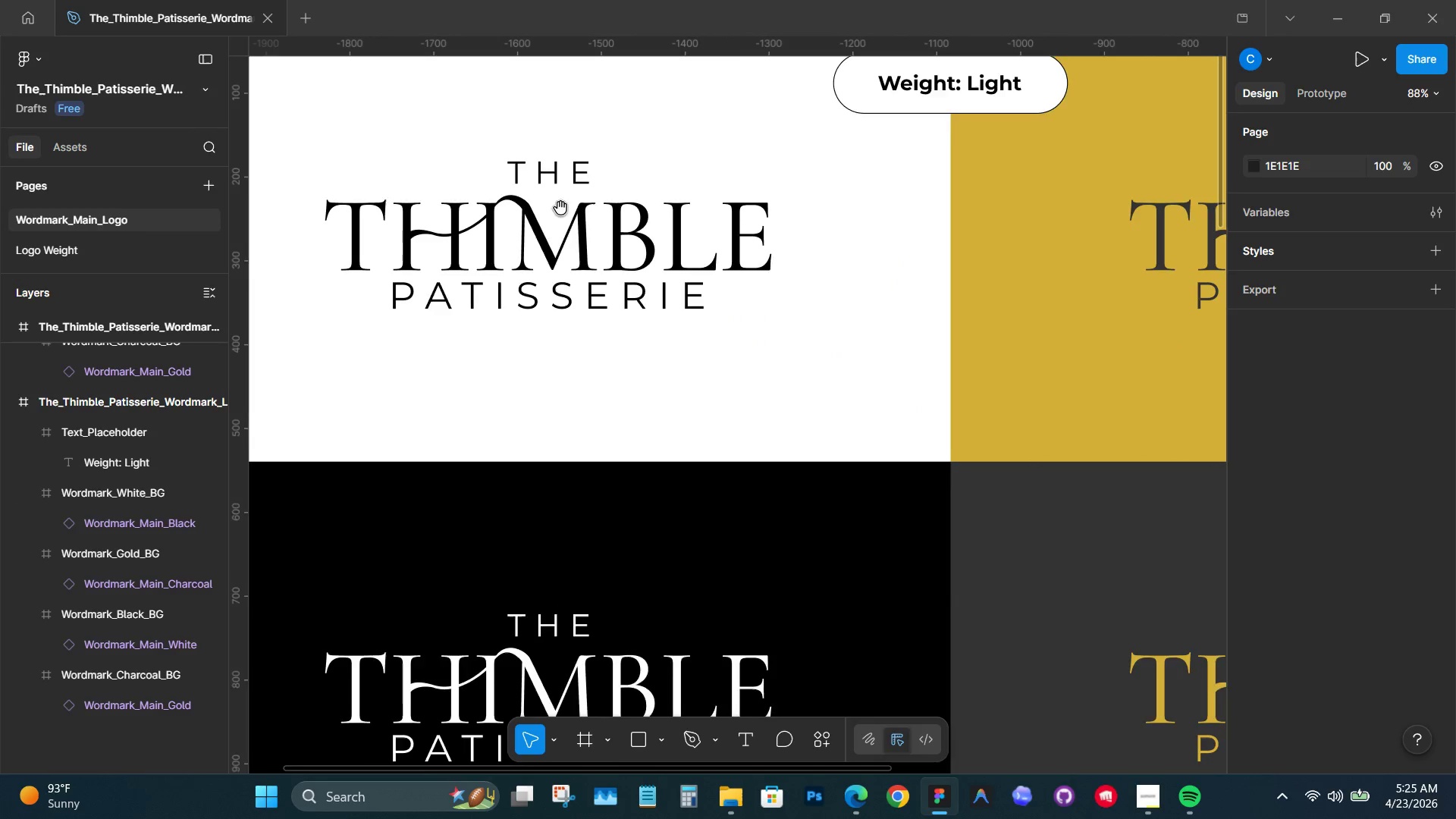 
left_click_drag(start_coordinate=[560, 209], to_coordinate=[712, 370])
 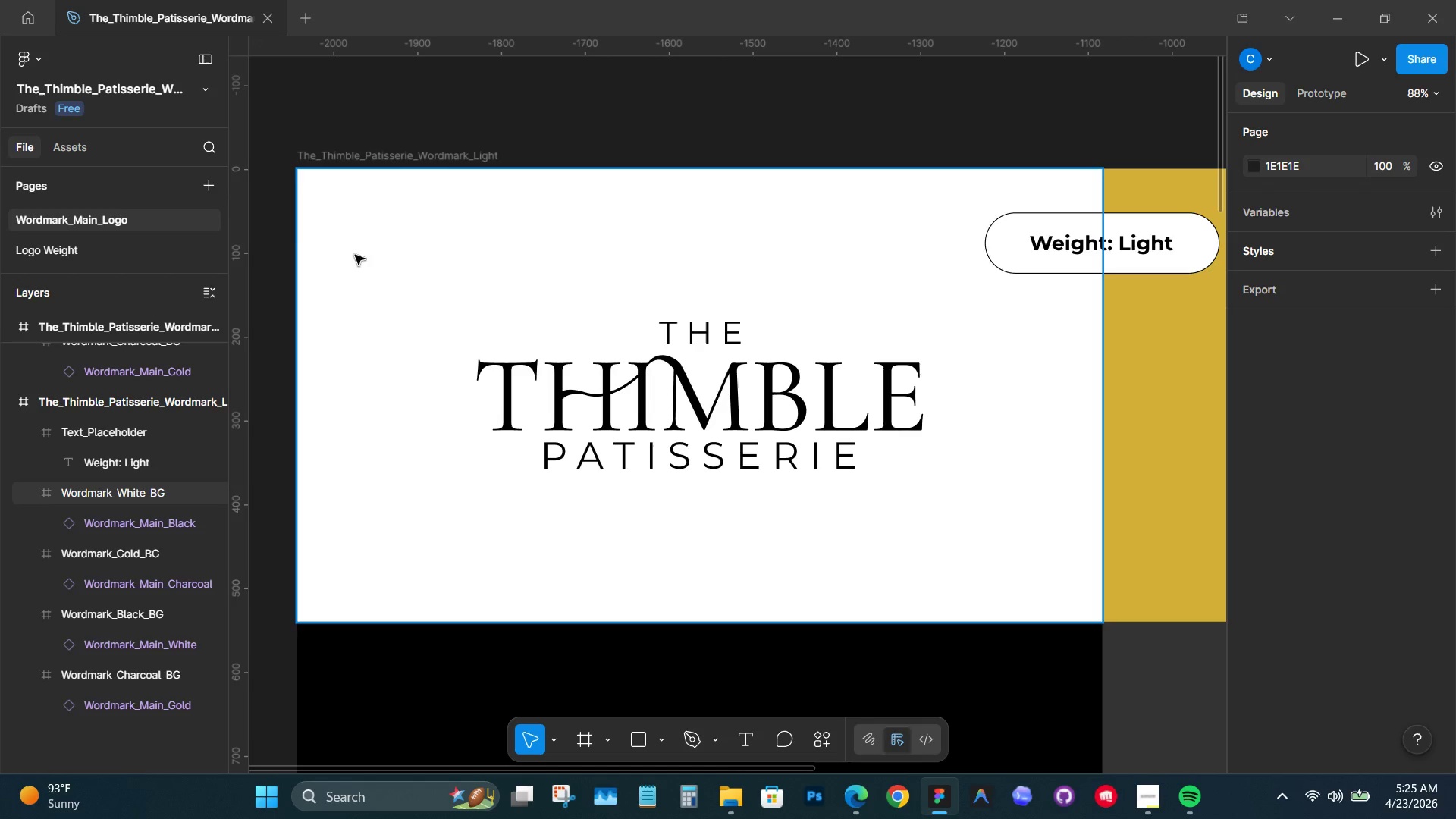 
key(Space)
 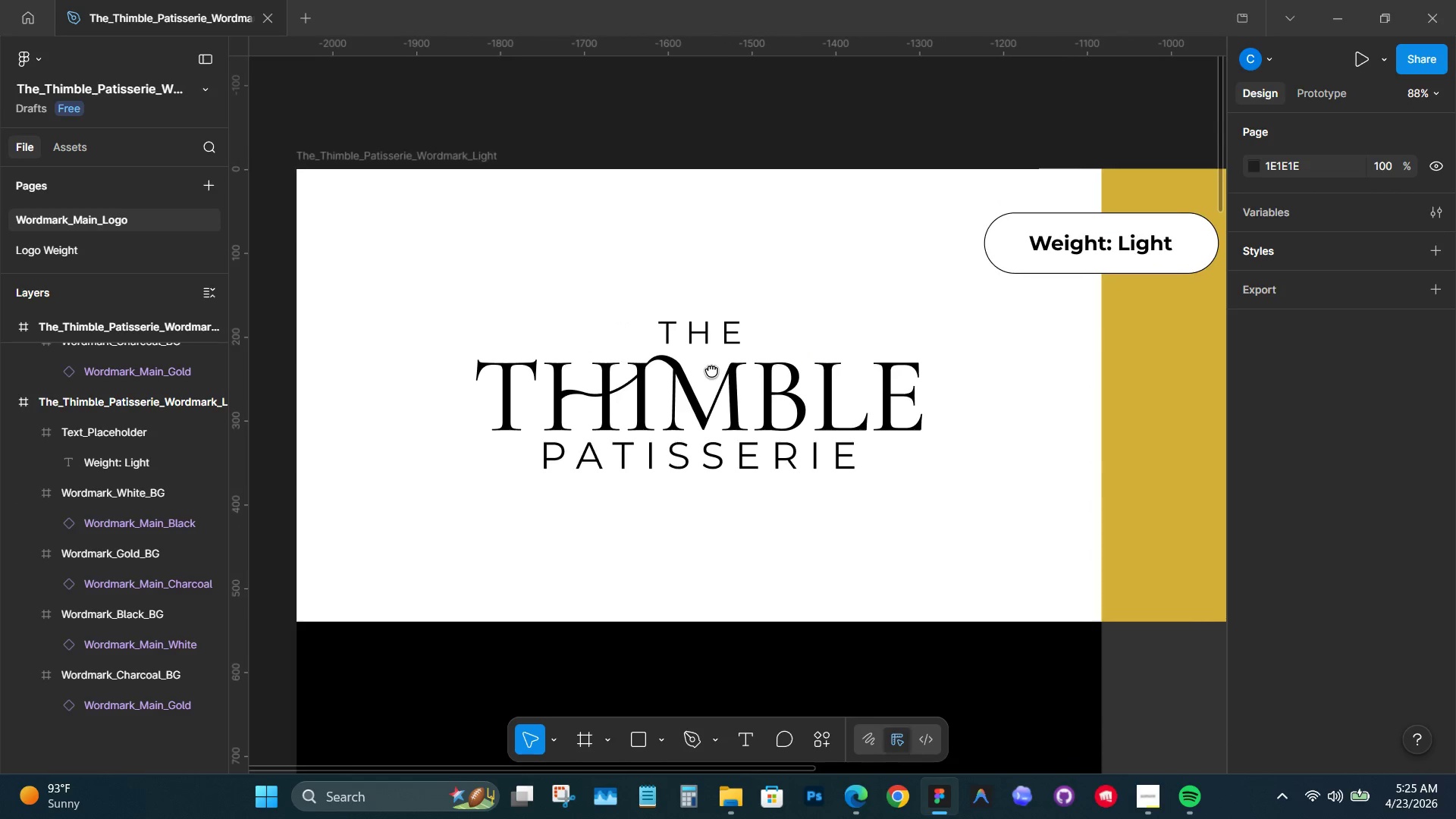 
key(Space)
 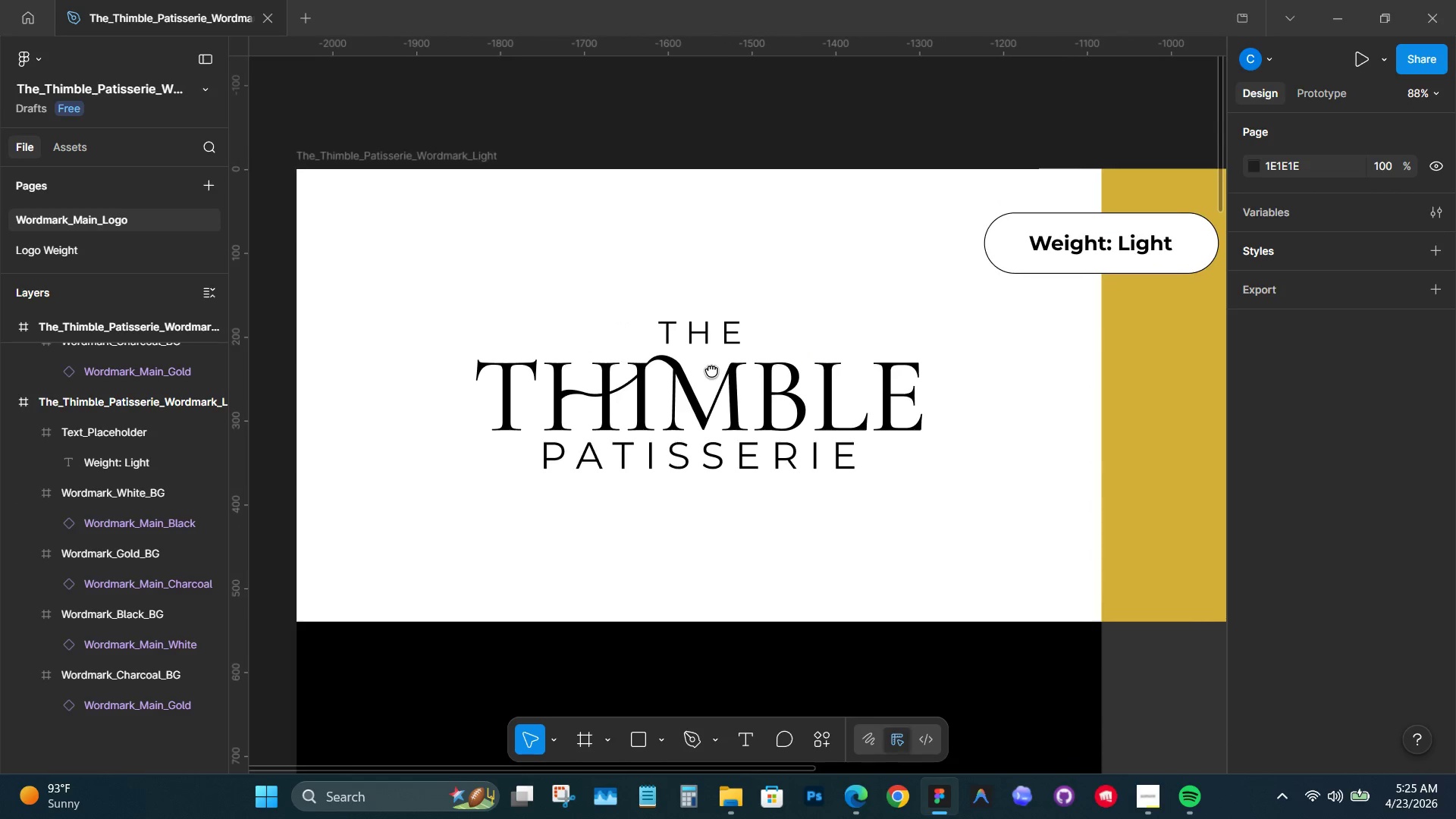 
key(Space)
 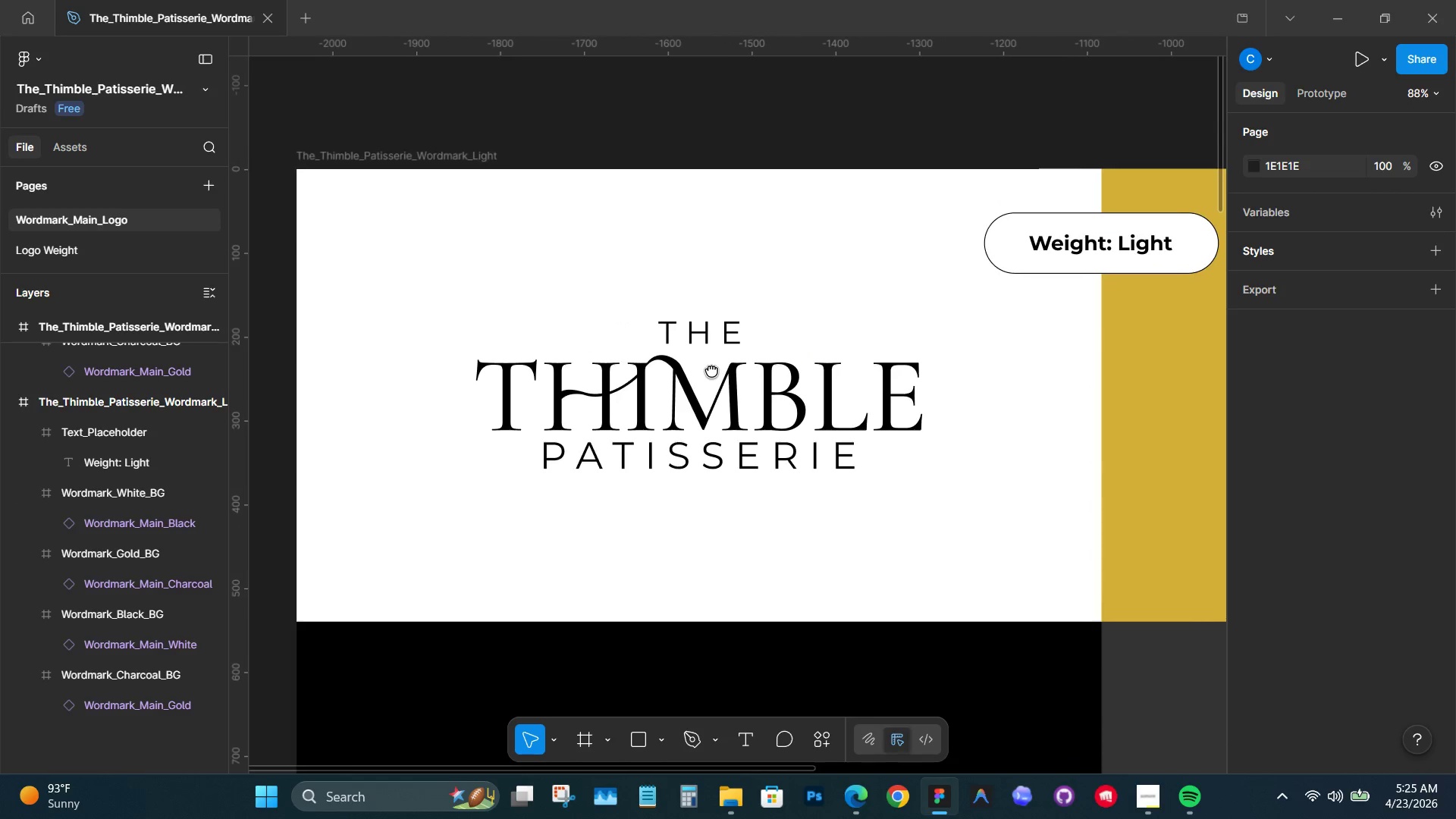 
key(Space)
 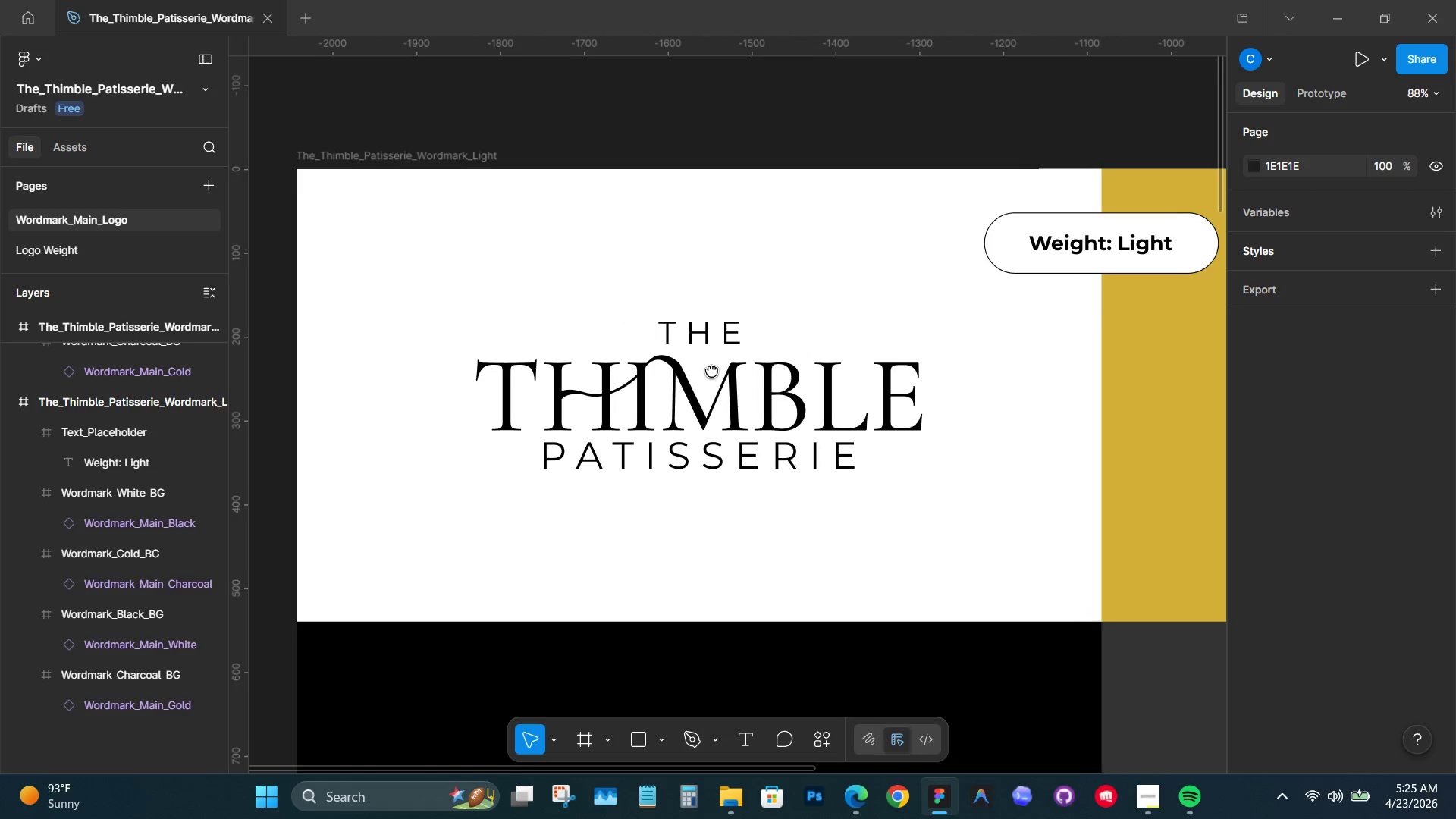 
key(Space)
 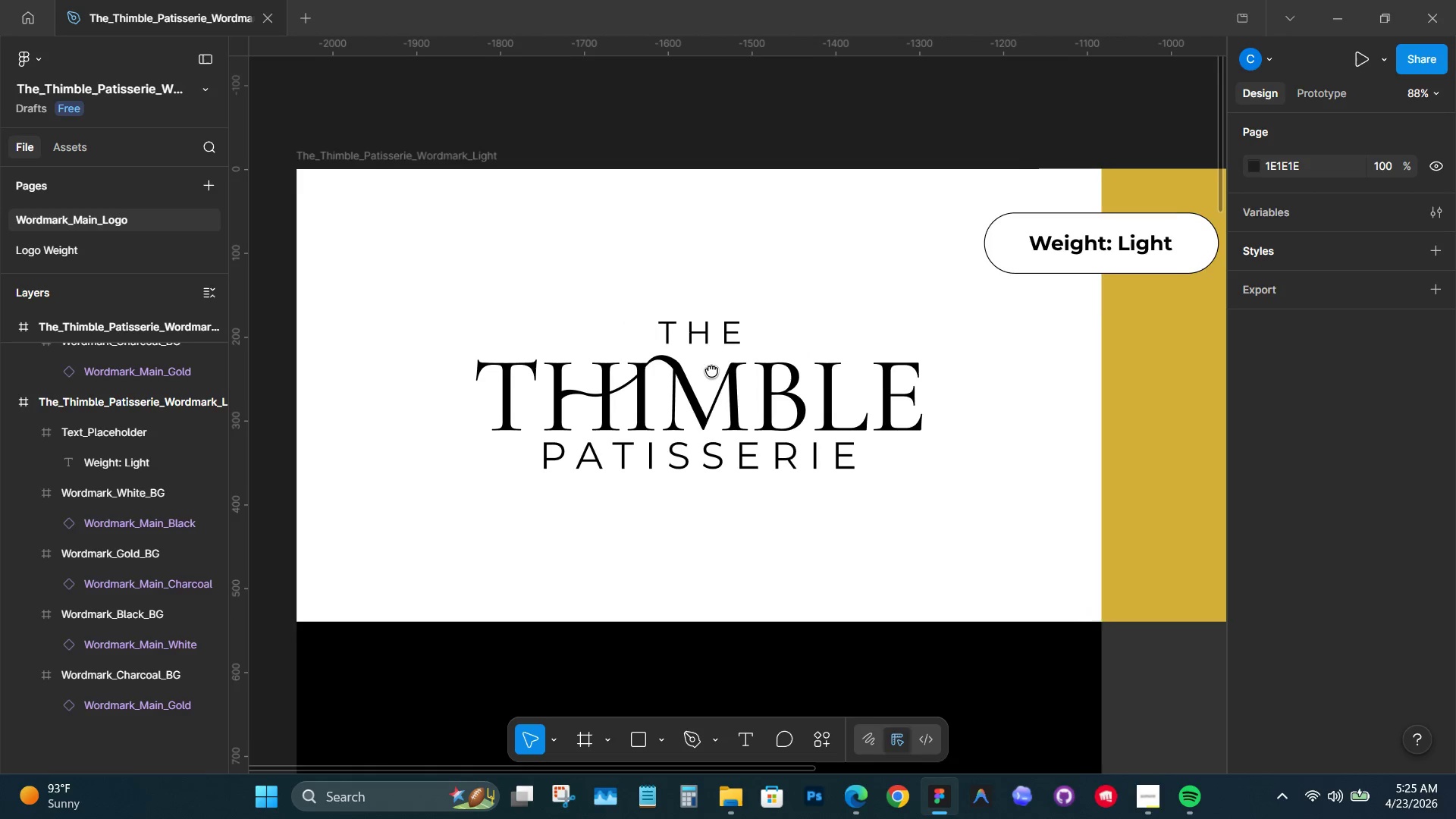 
key(Space)
 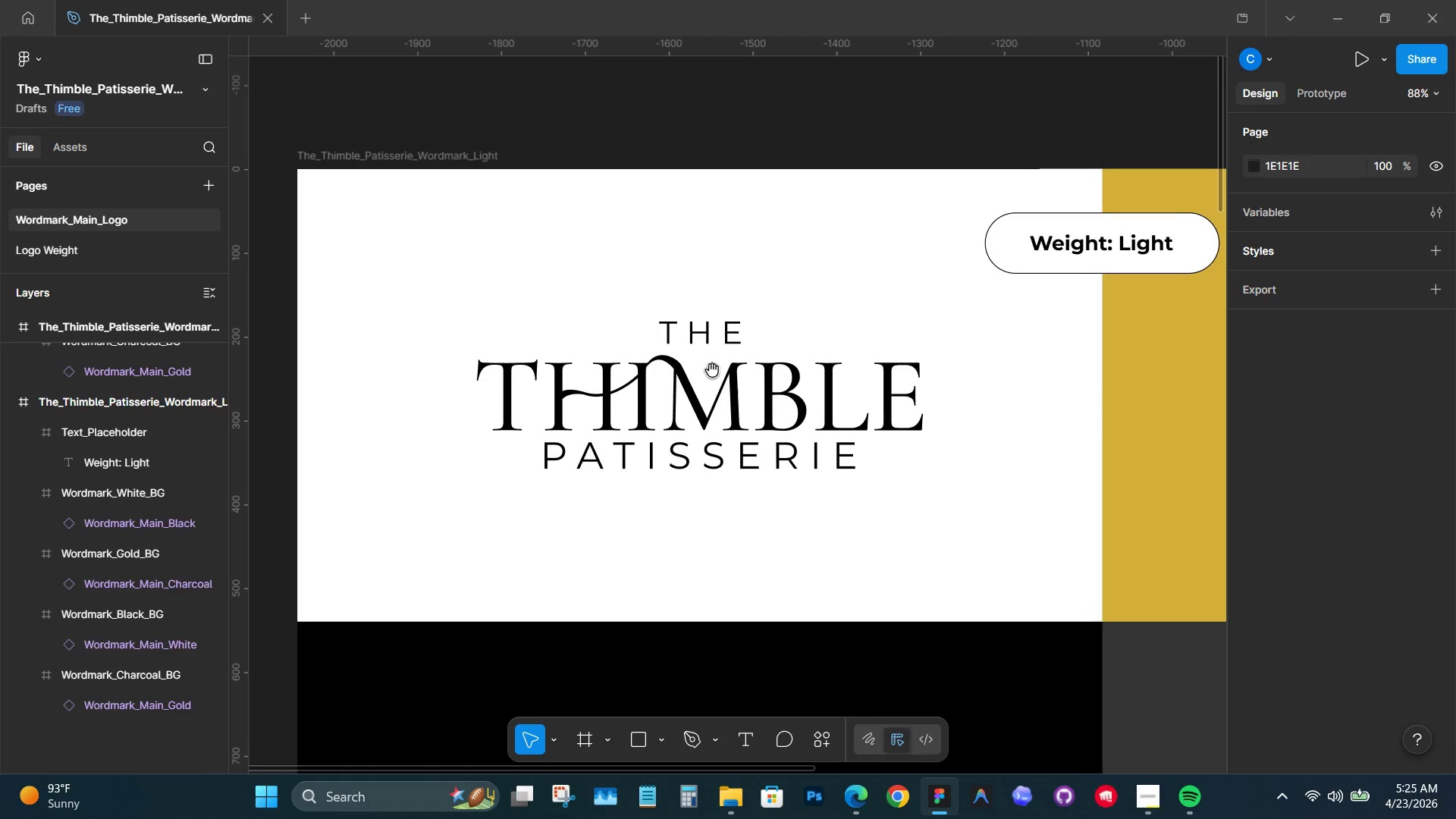 
key(Space)
 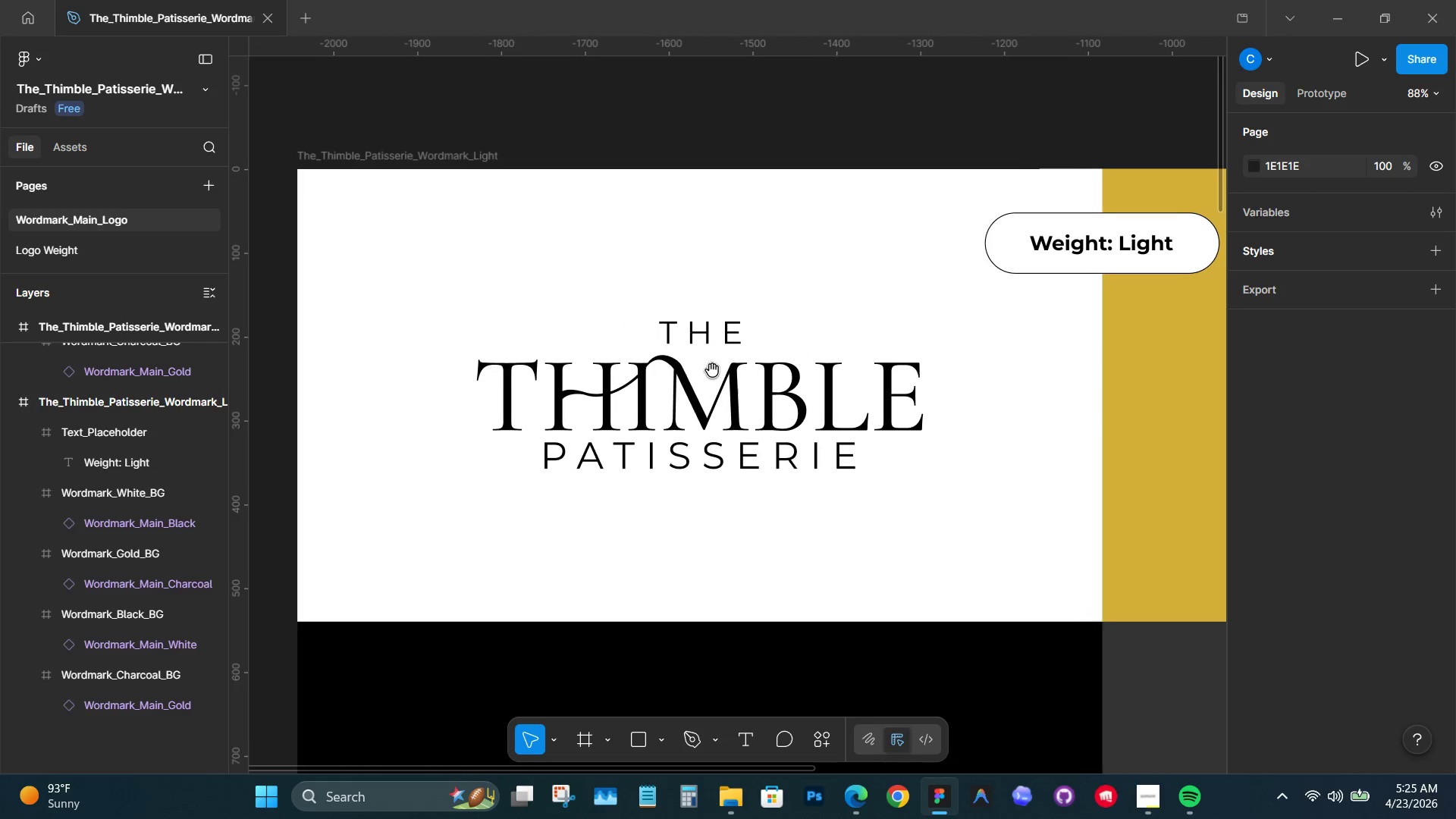 
key(Space)
 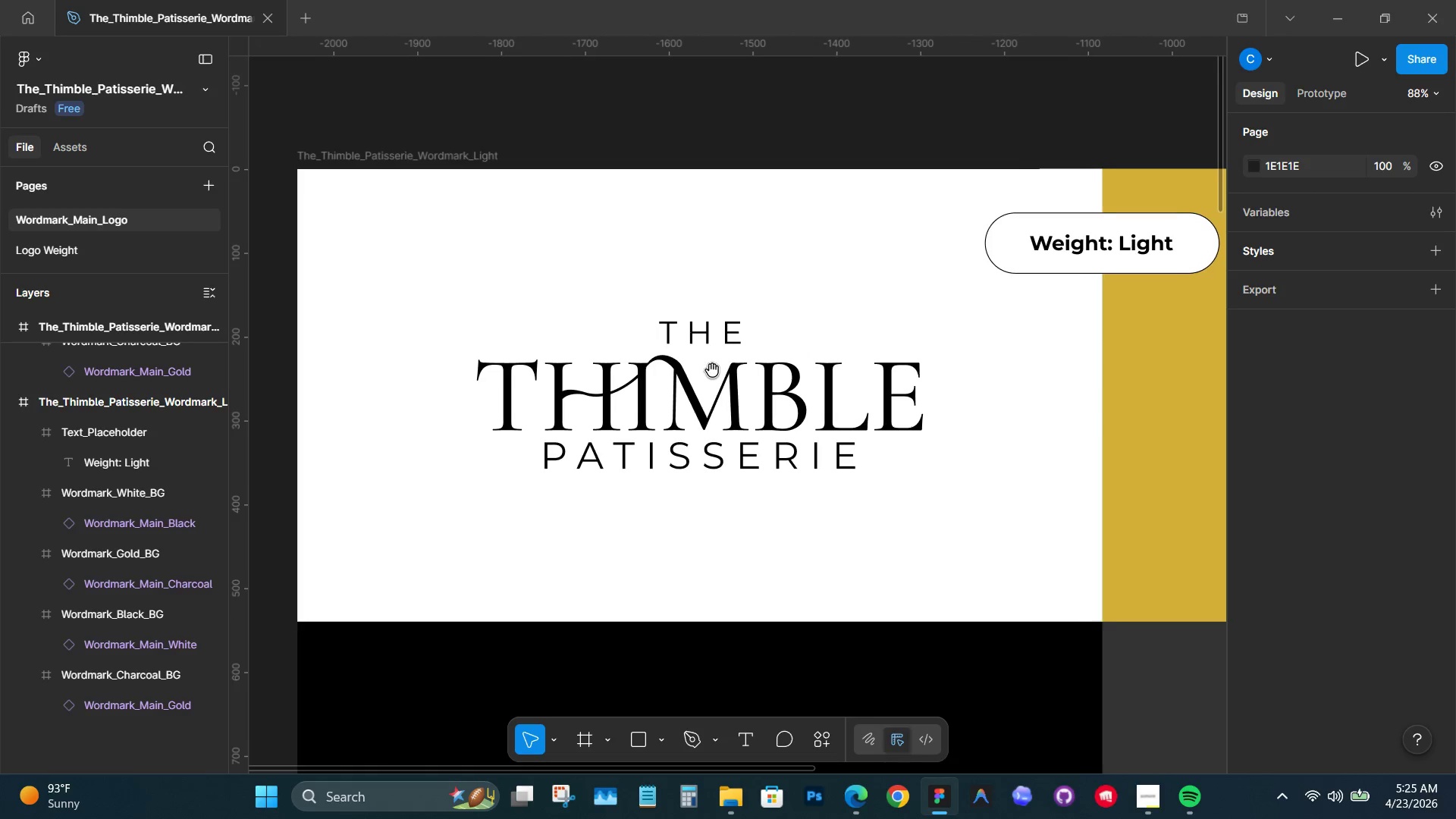 
key(Space)
 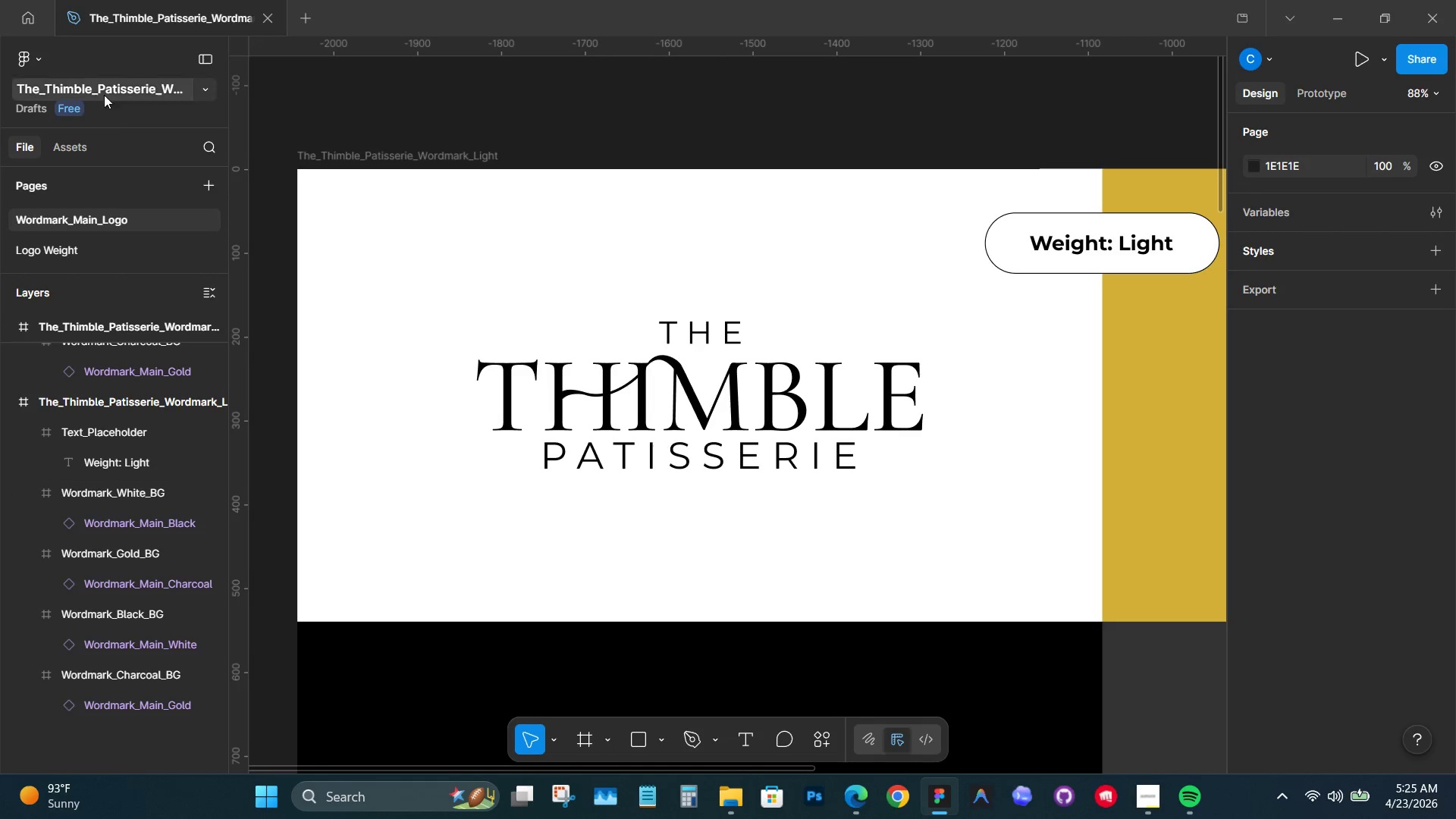 
left_click([42, 55])
 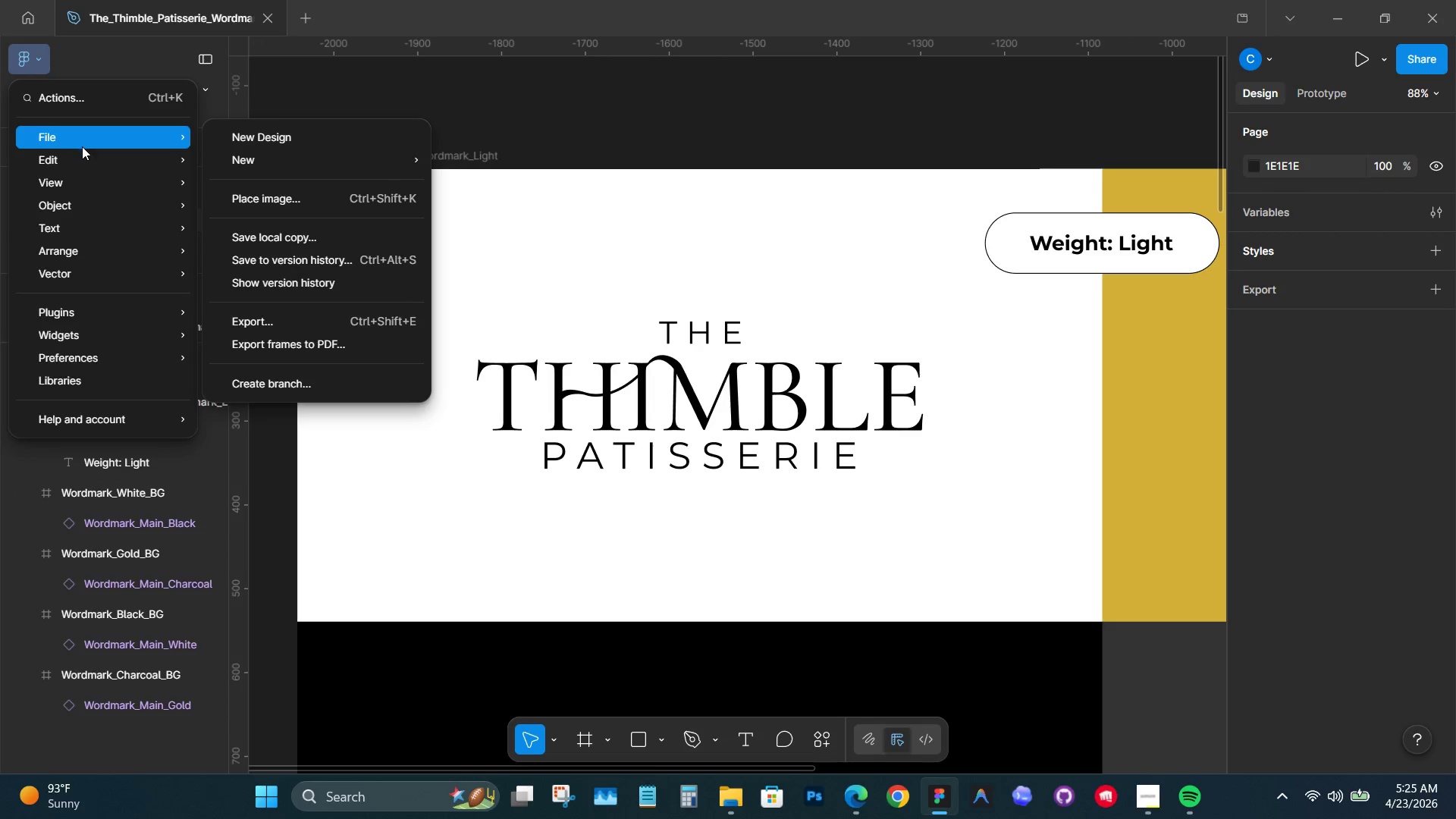 
mouse_move([89, 170])
 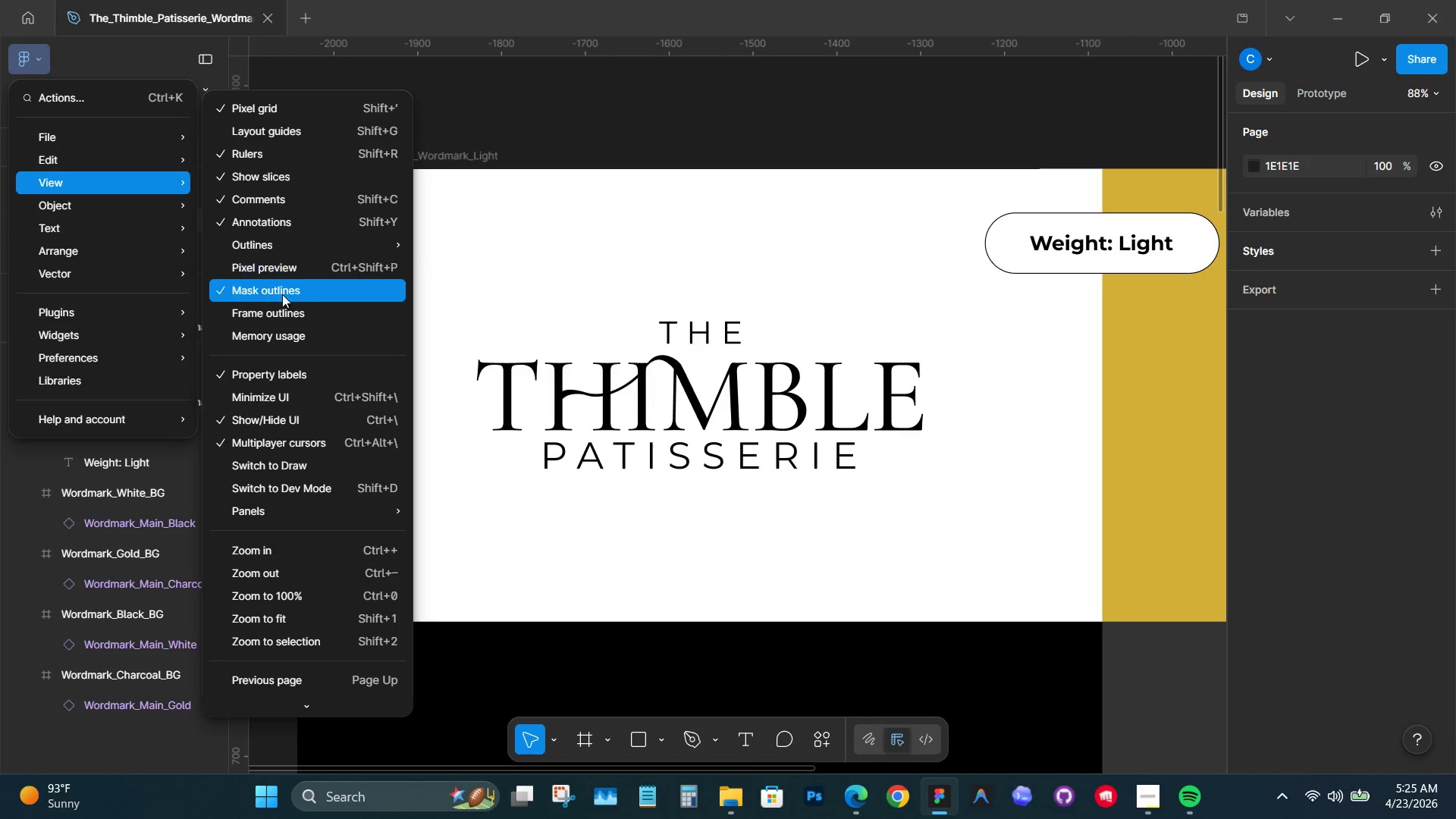 
left_click([292, 314])
 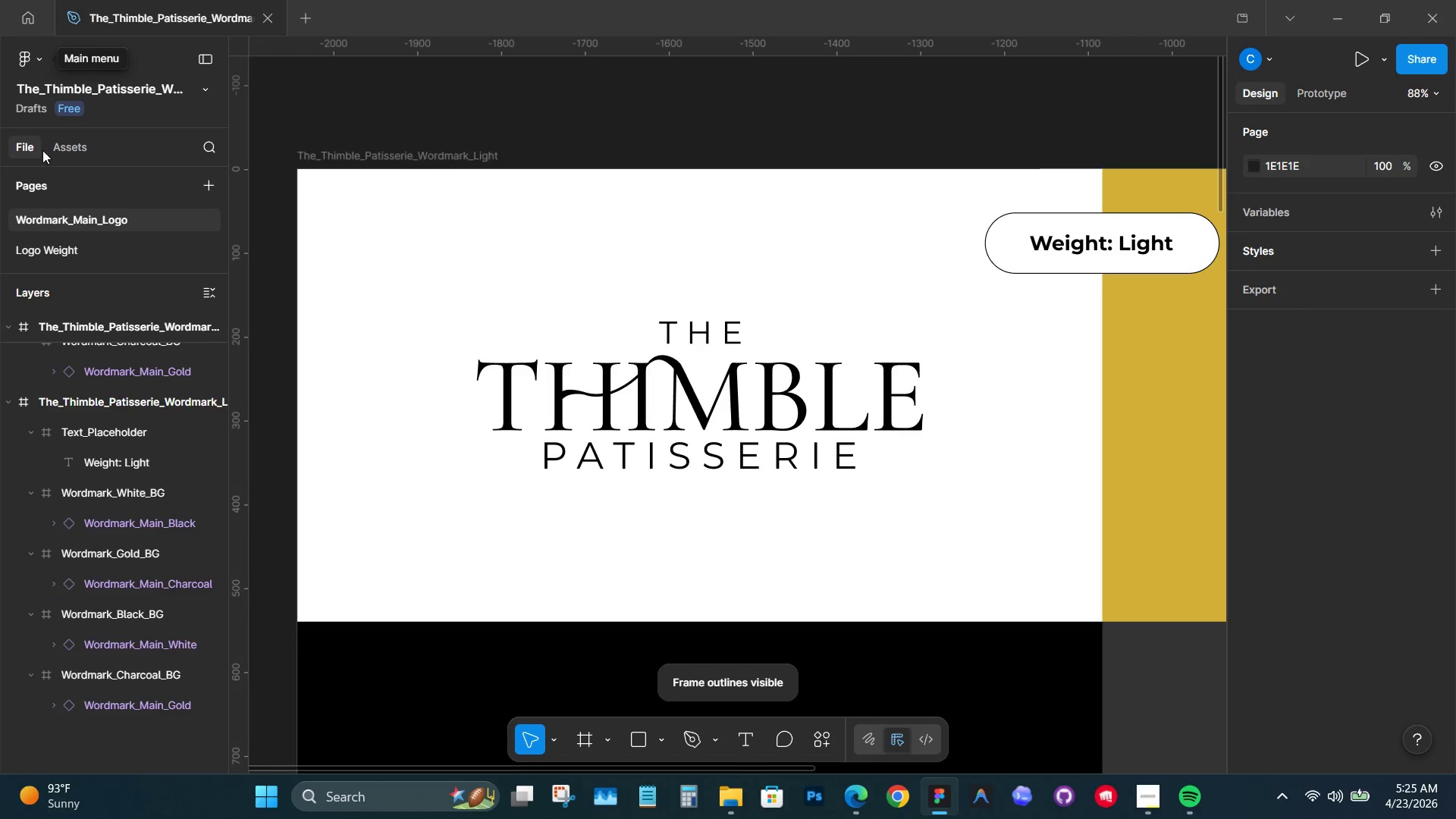 
left_click([43, 60])
 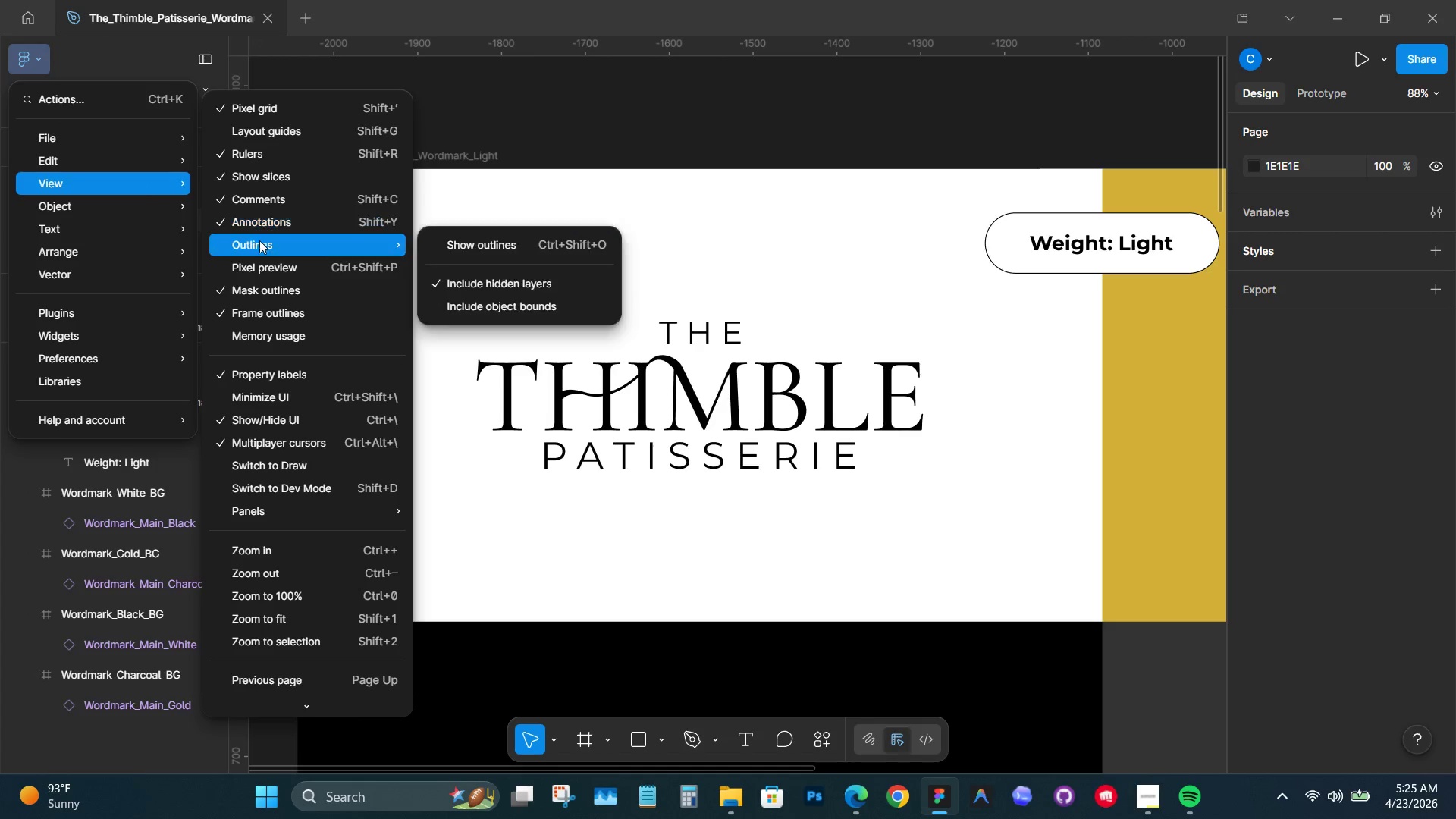 
left_click([260, 243])
 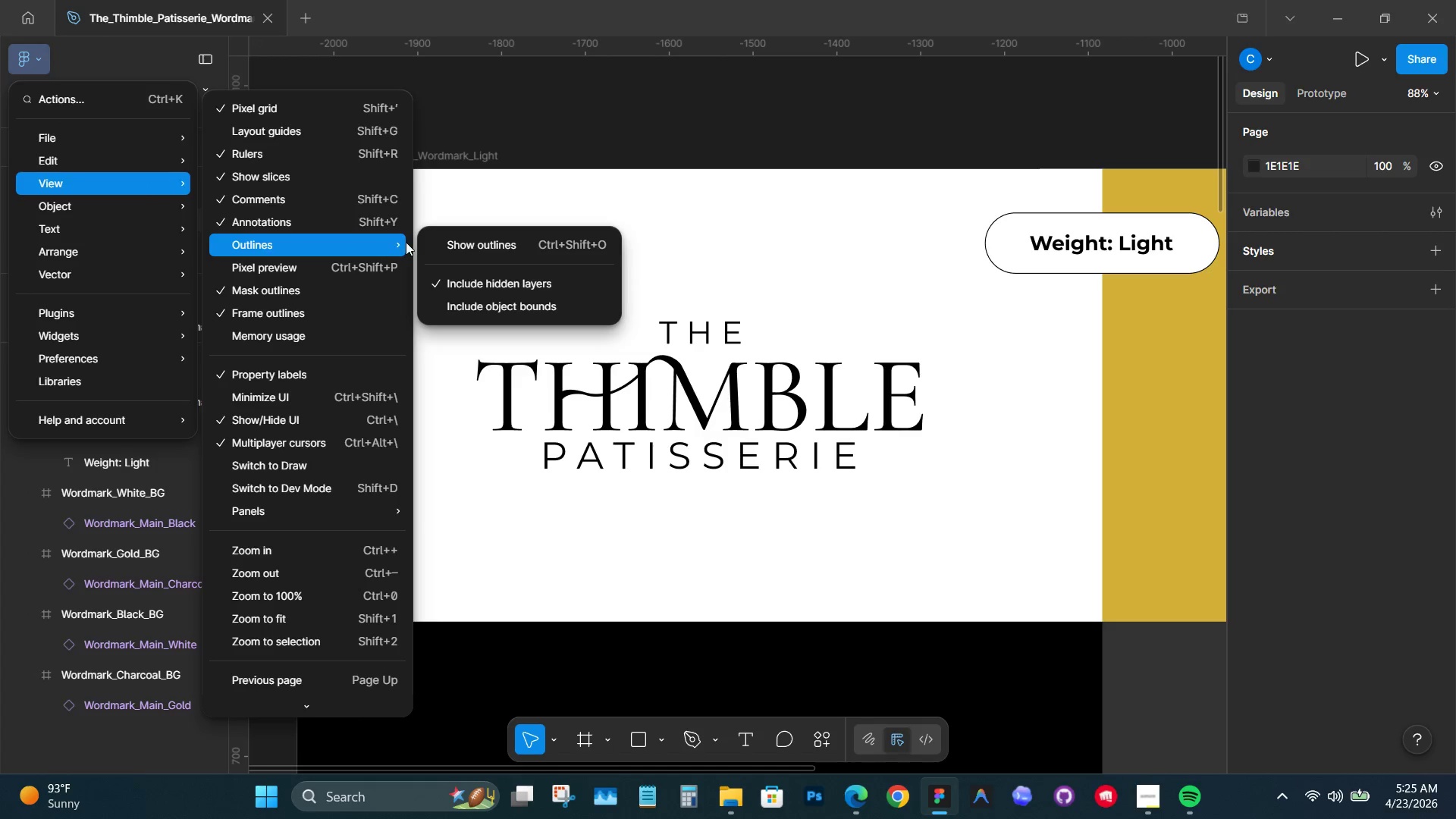 
left_click([451, 240])
 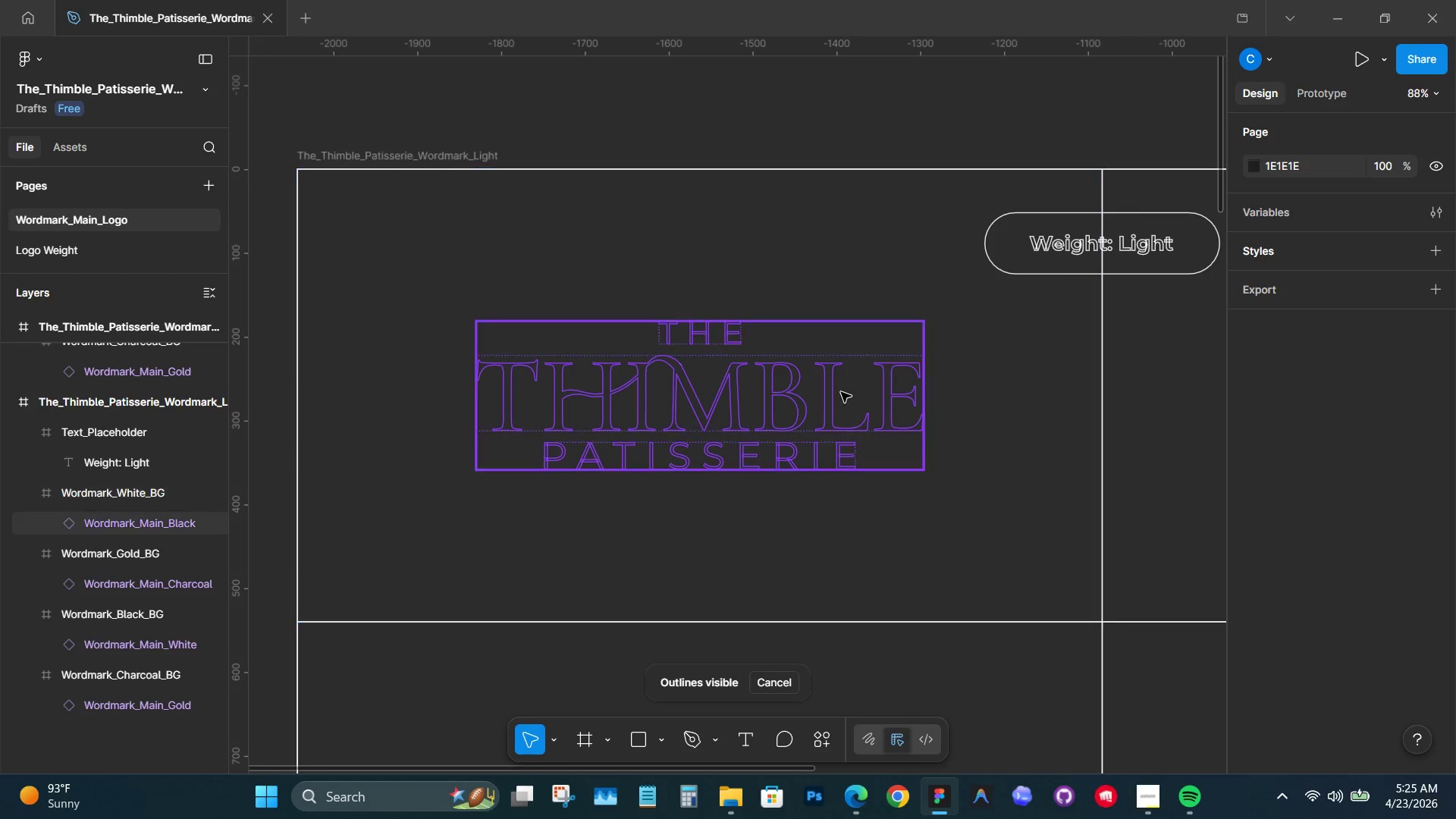 
left_click([862, 804])
 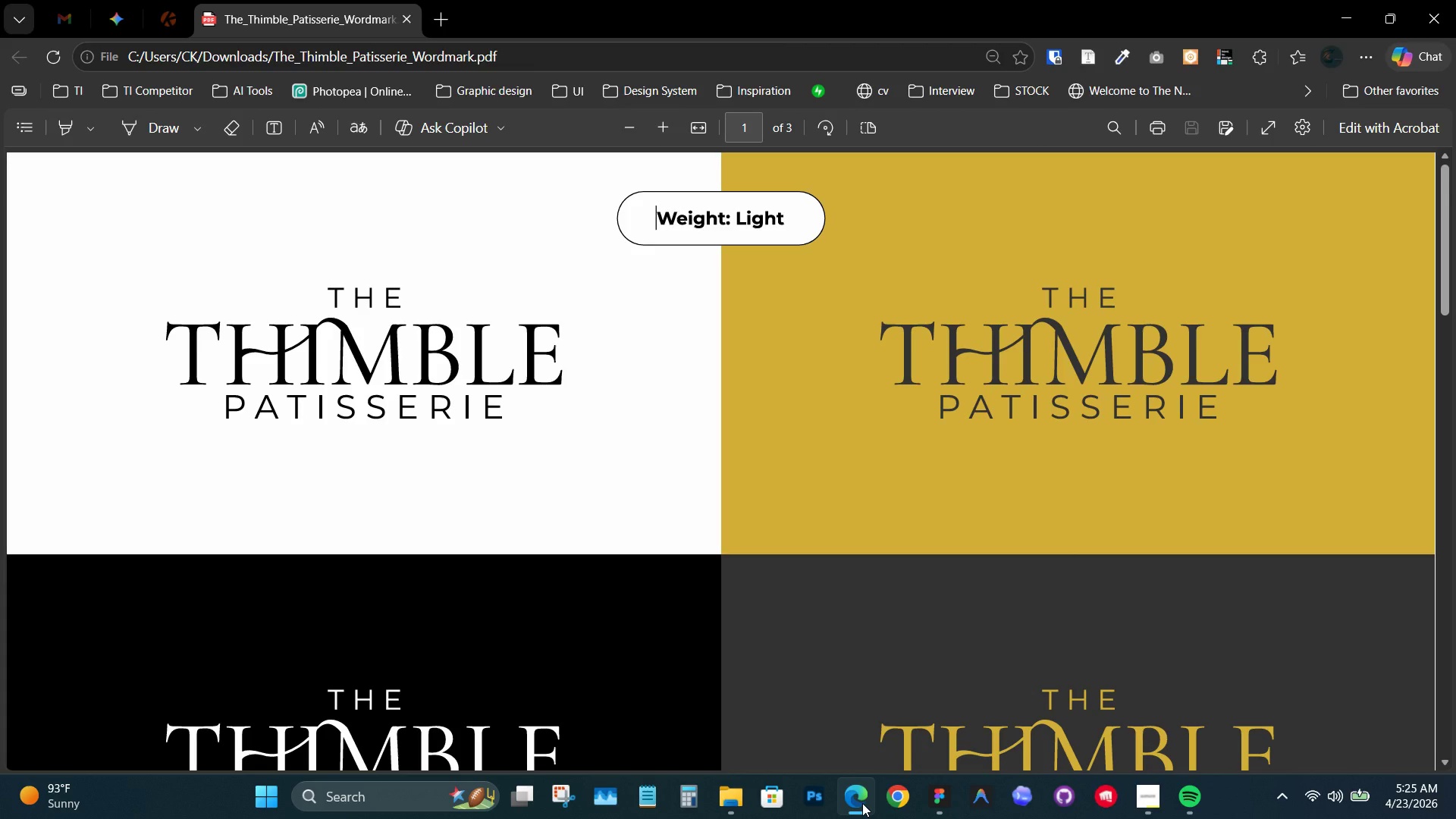 
left_click([862, 803])
 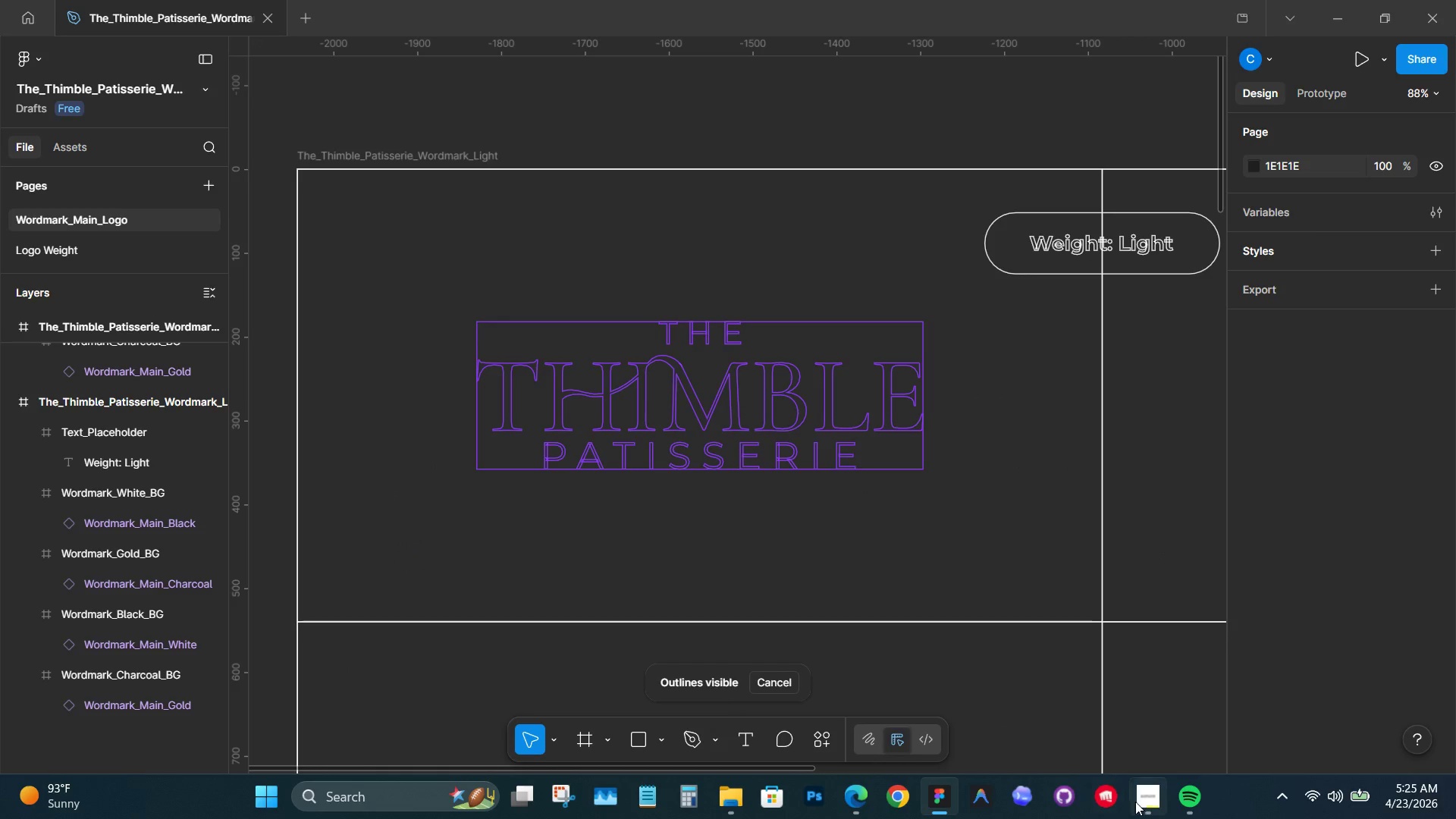 
left_click([1164, 801])